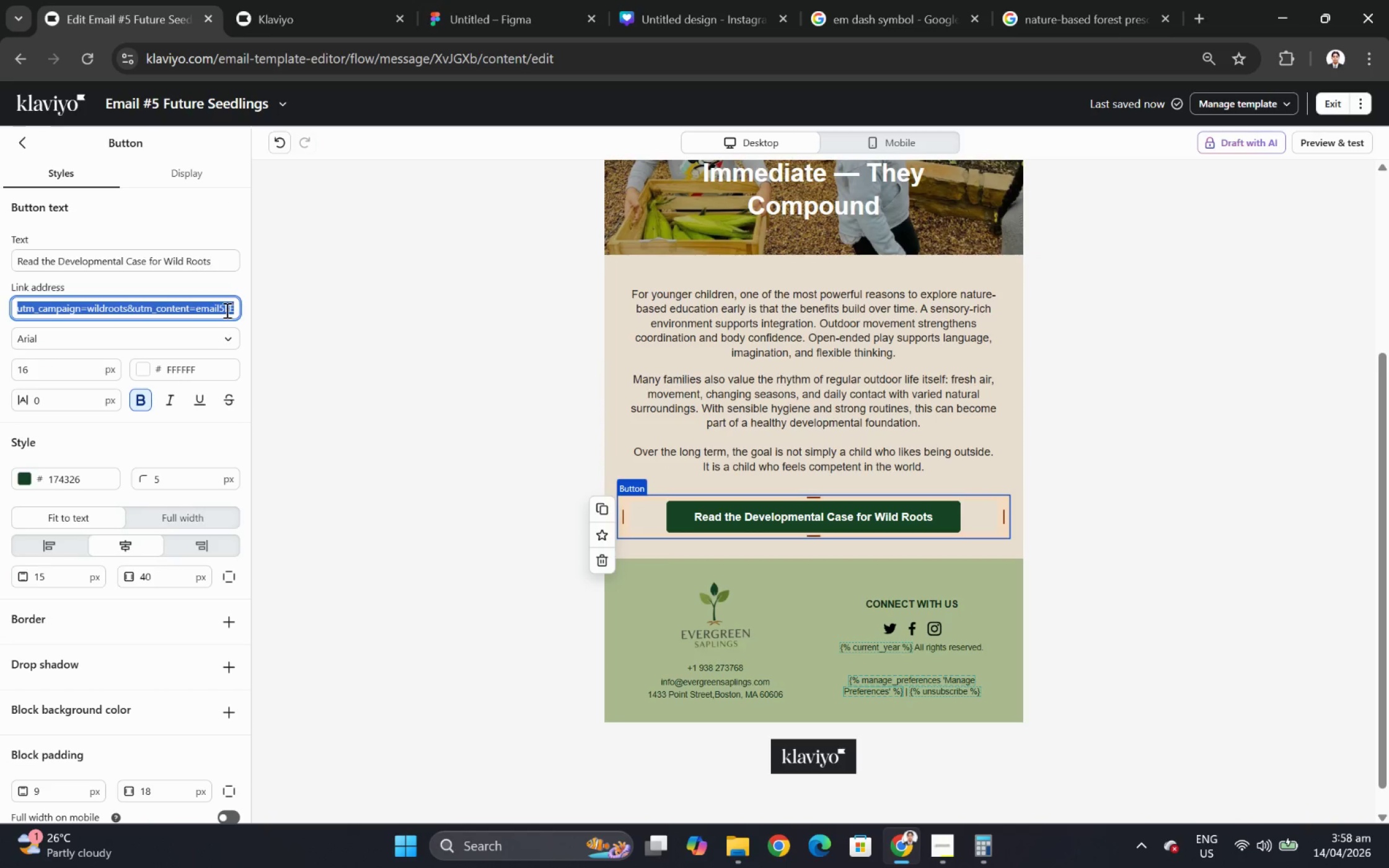 
left_click([224, 310])
 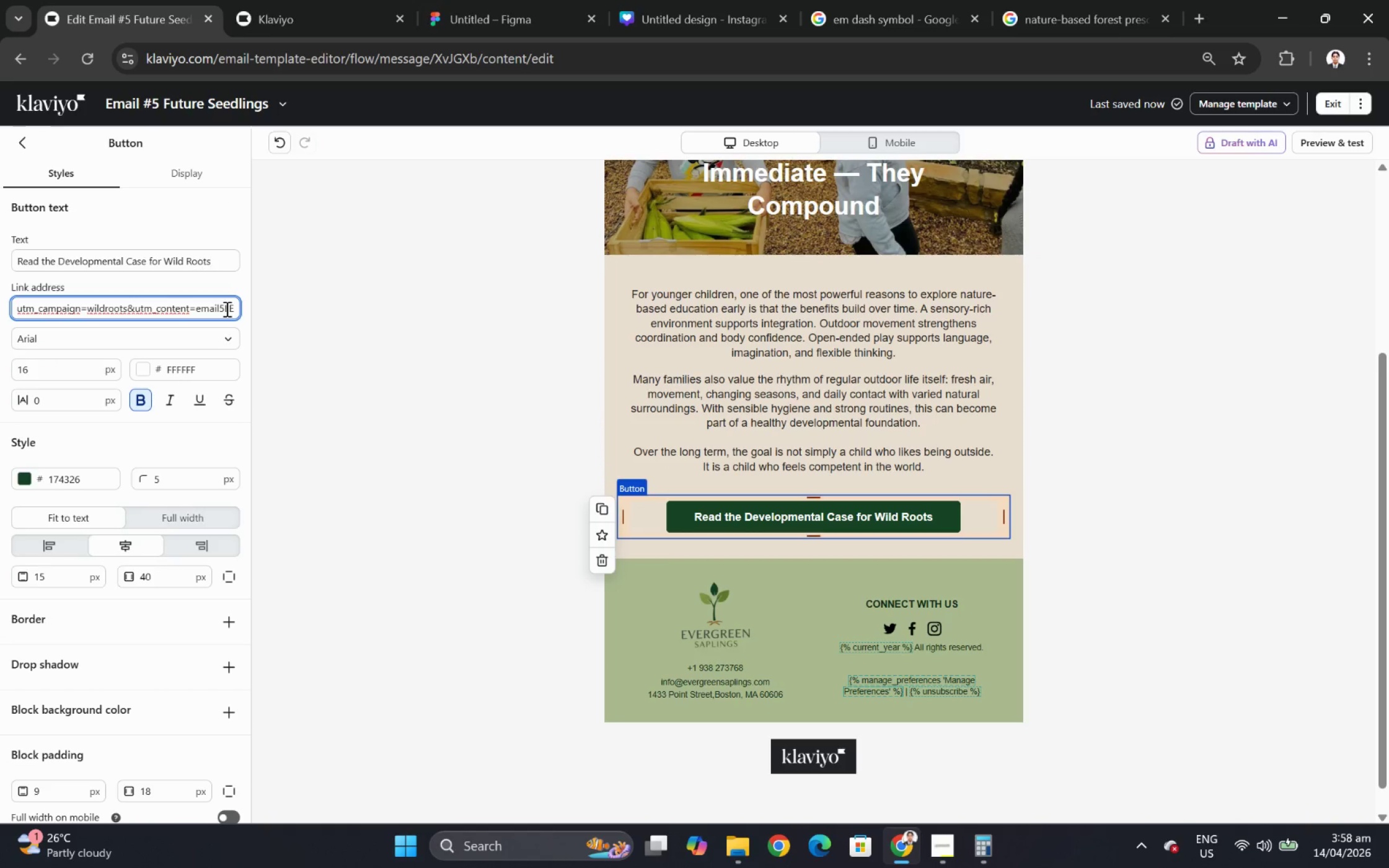 
left_click_drag(start_coordinate=[225, 309], to_coordinate=[250, 309])
 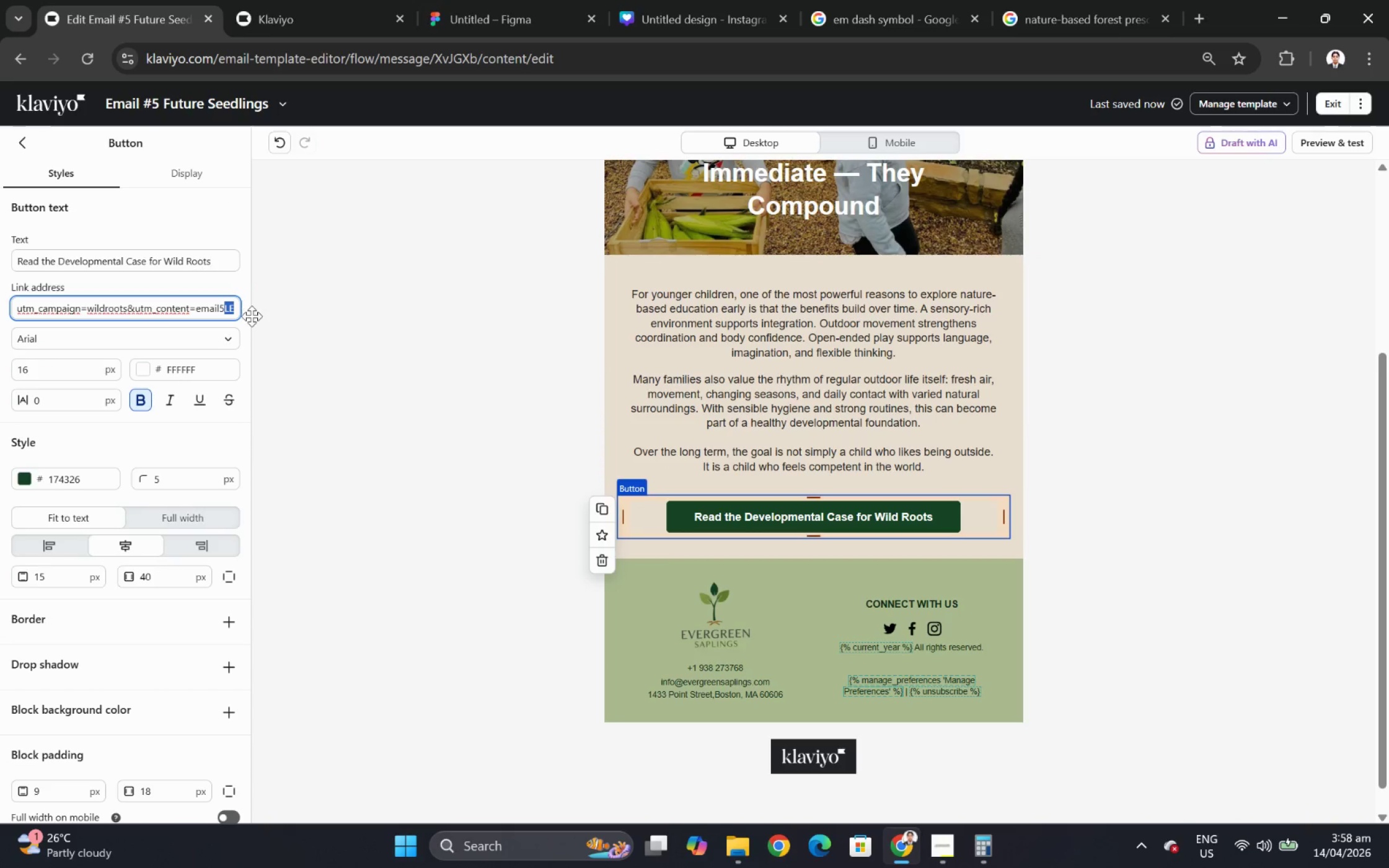 
hold_key(key=F, duration=0.31)
 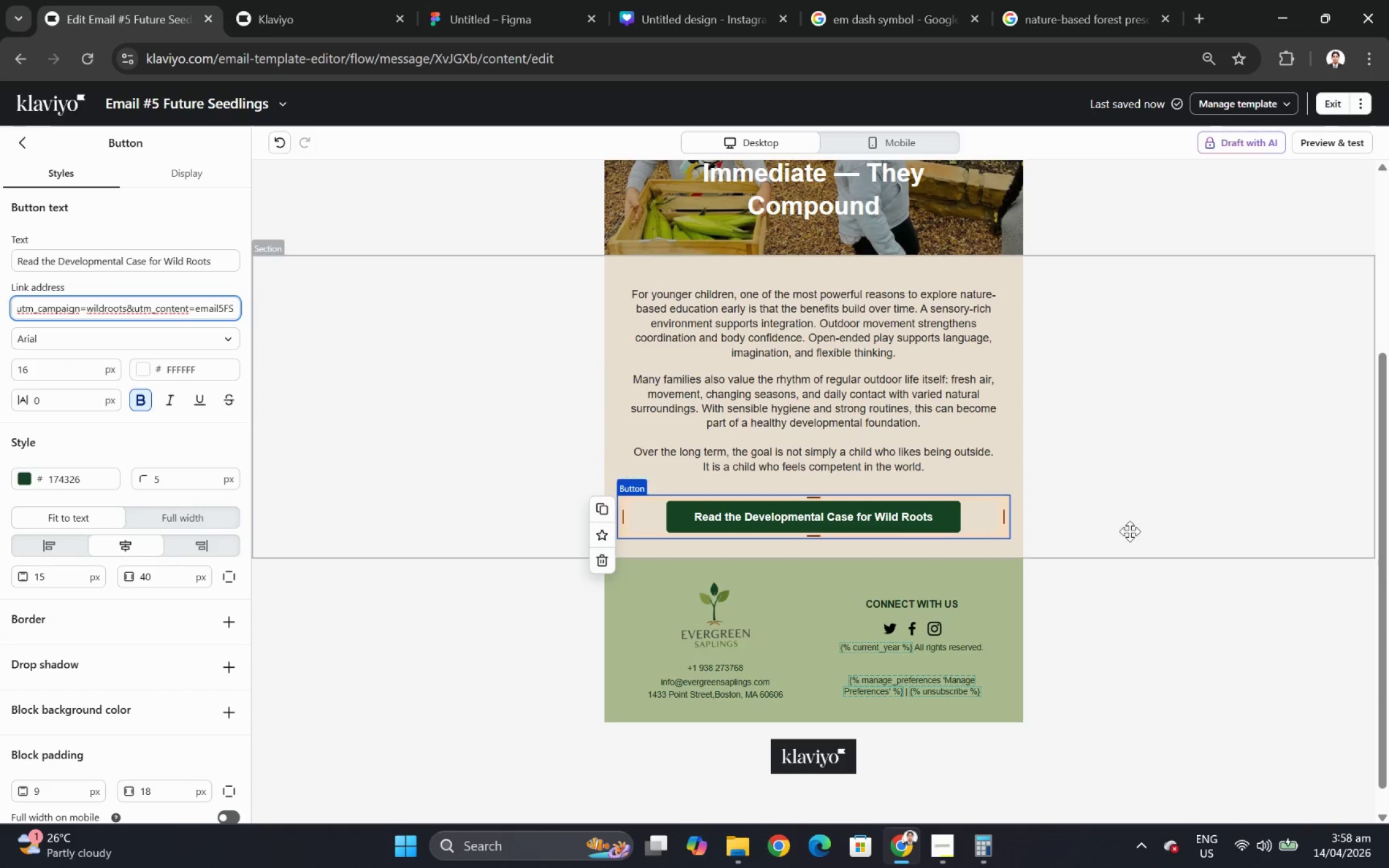 
key(Shift+S)
 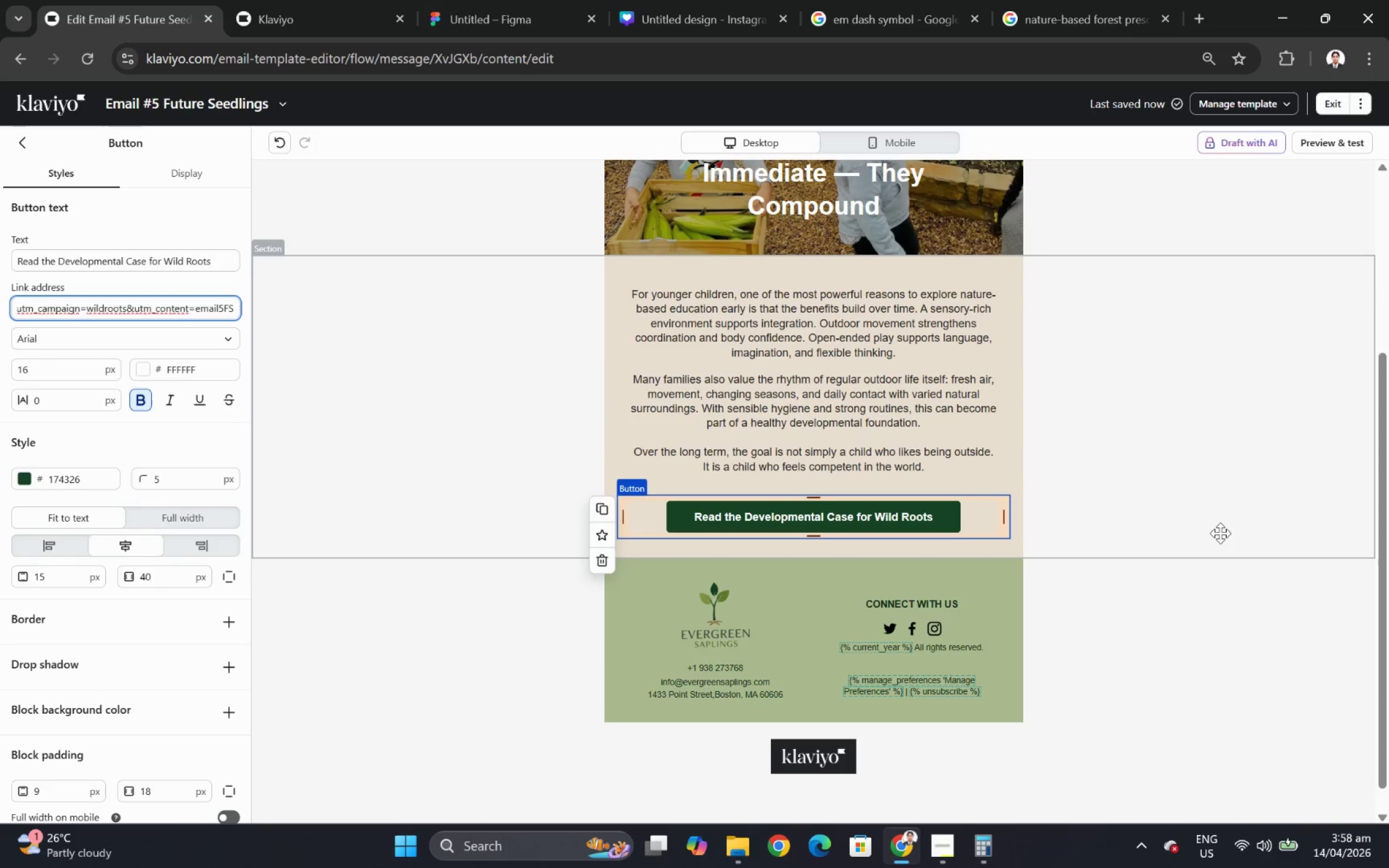 
left_click([1220, 533])
 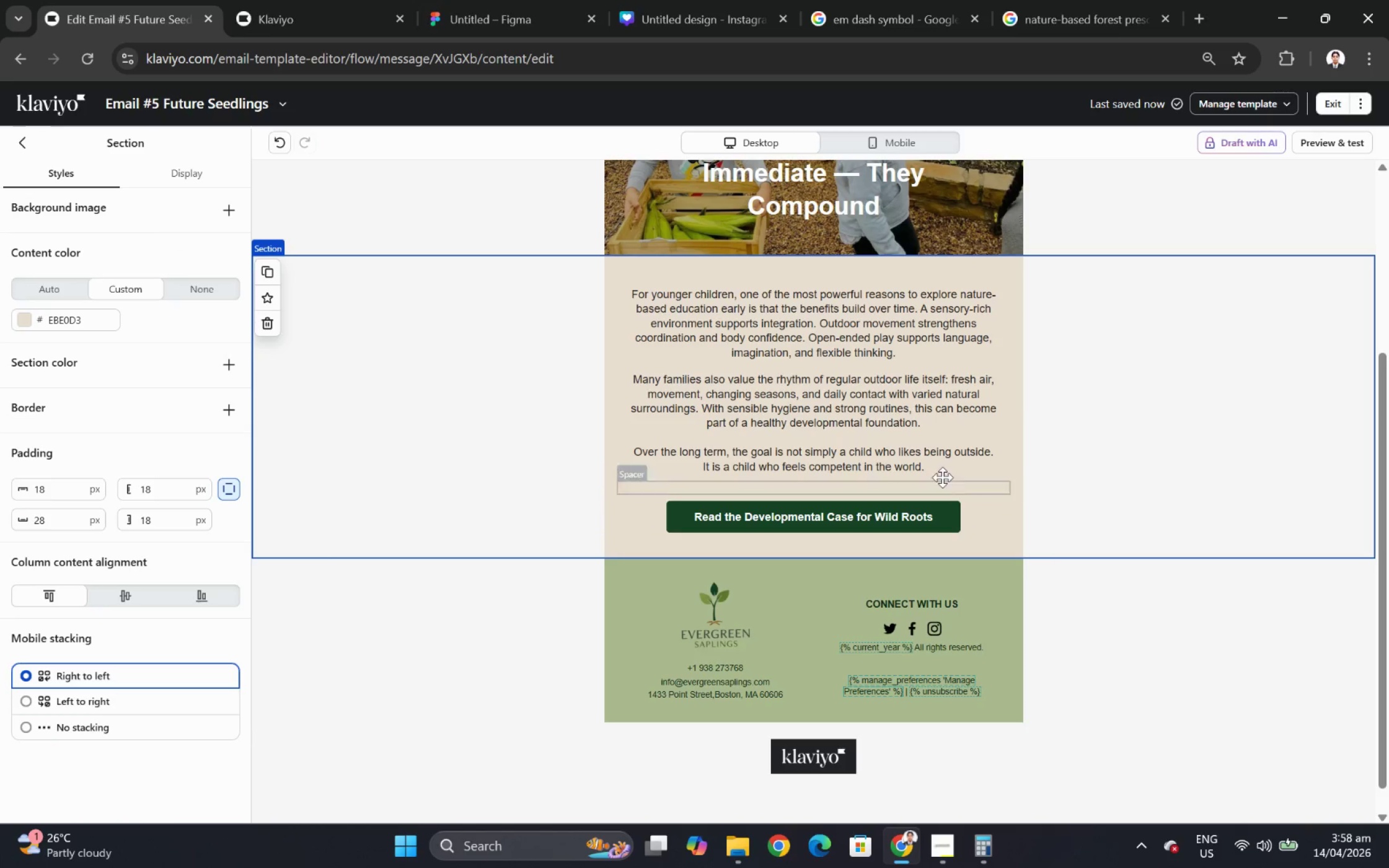 
left_click([925, 510])
 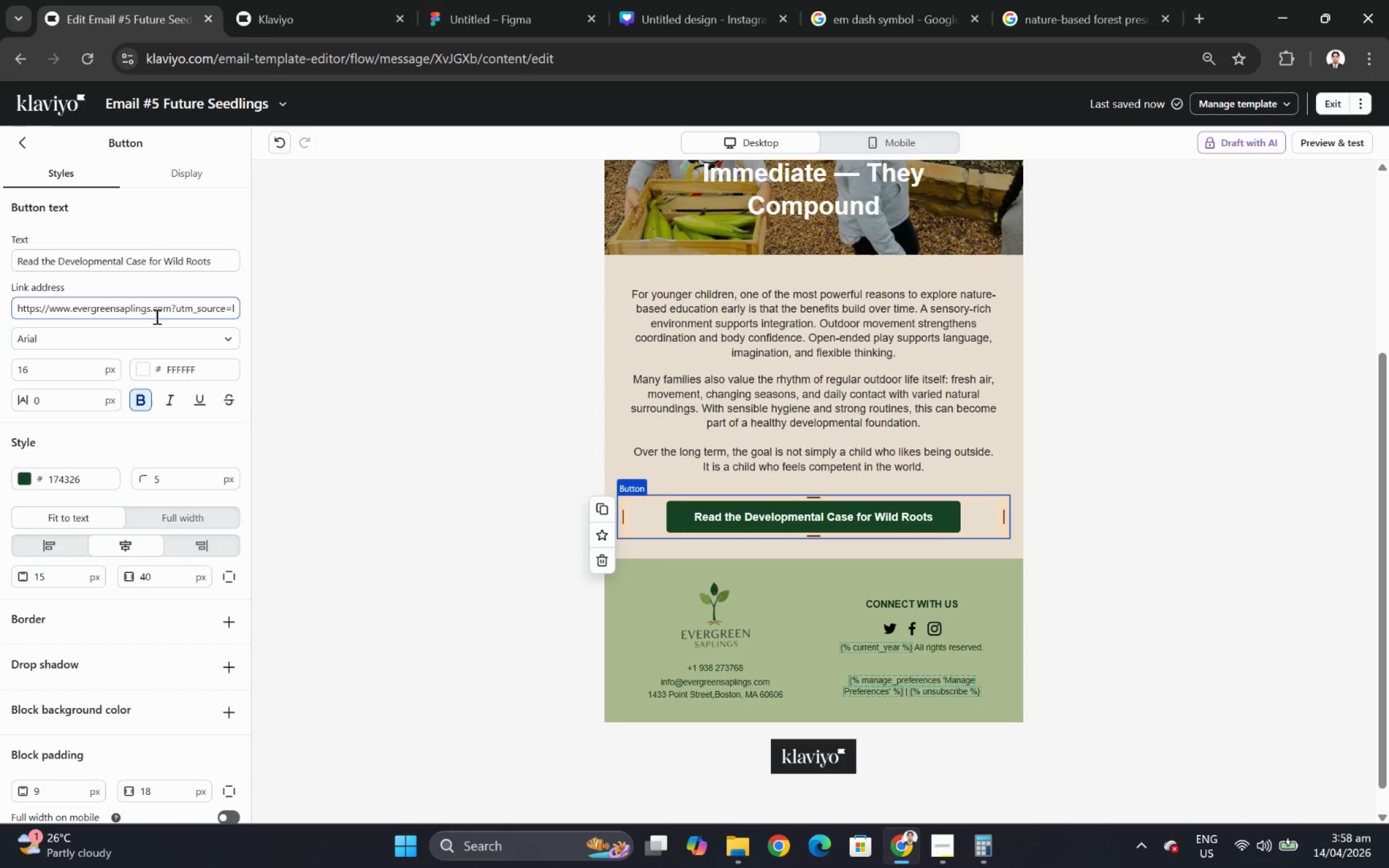 
left_click_drag(start_coordinate=[161, 316], to_coordinate=[252, 317])
 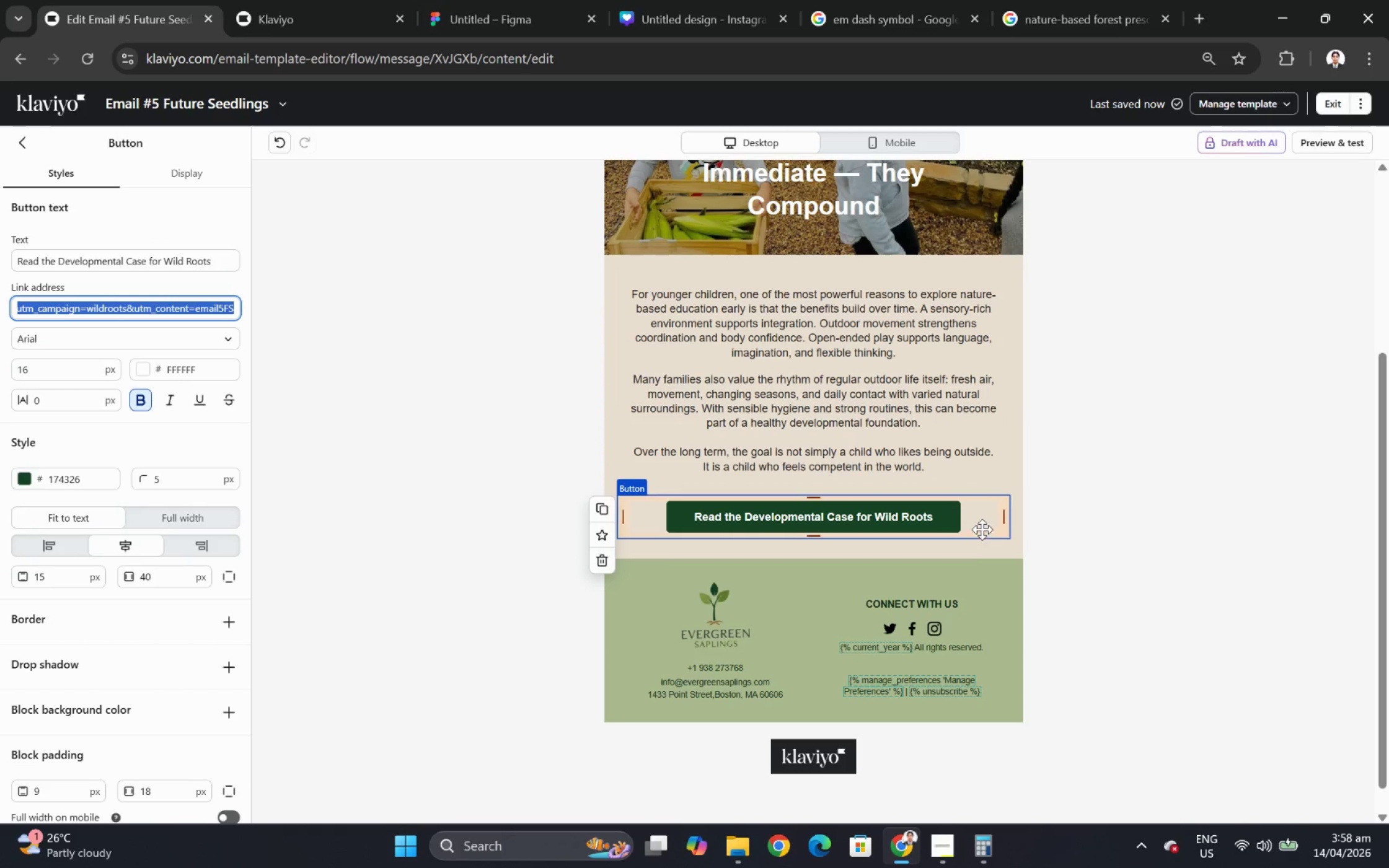 
left_click([1070, 518])
 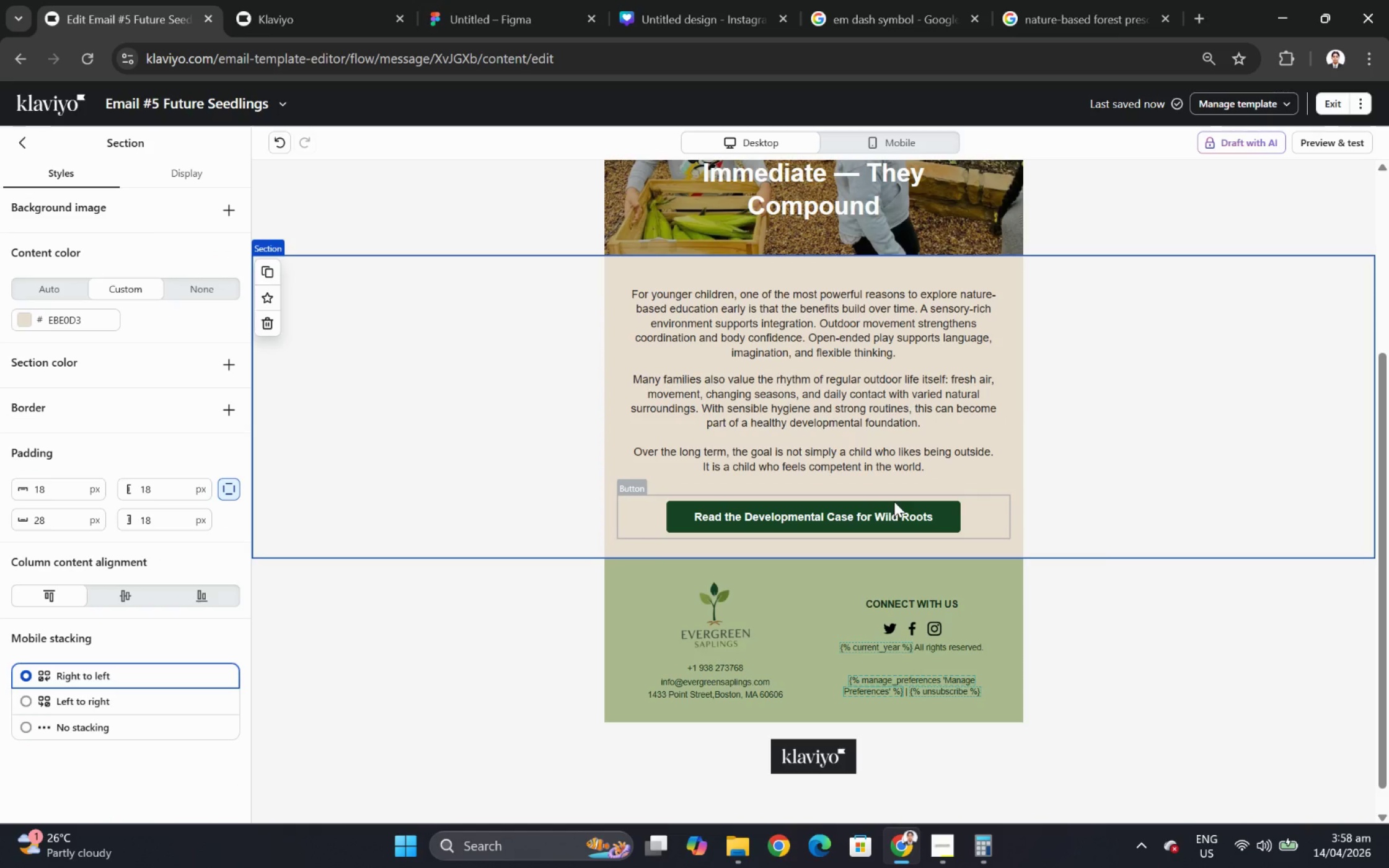 
scroll: coordinate [919, 467], scroll_direction: up, amount: 5.0
 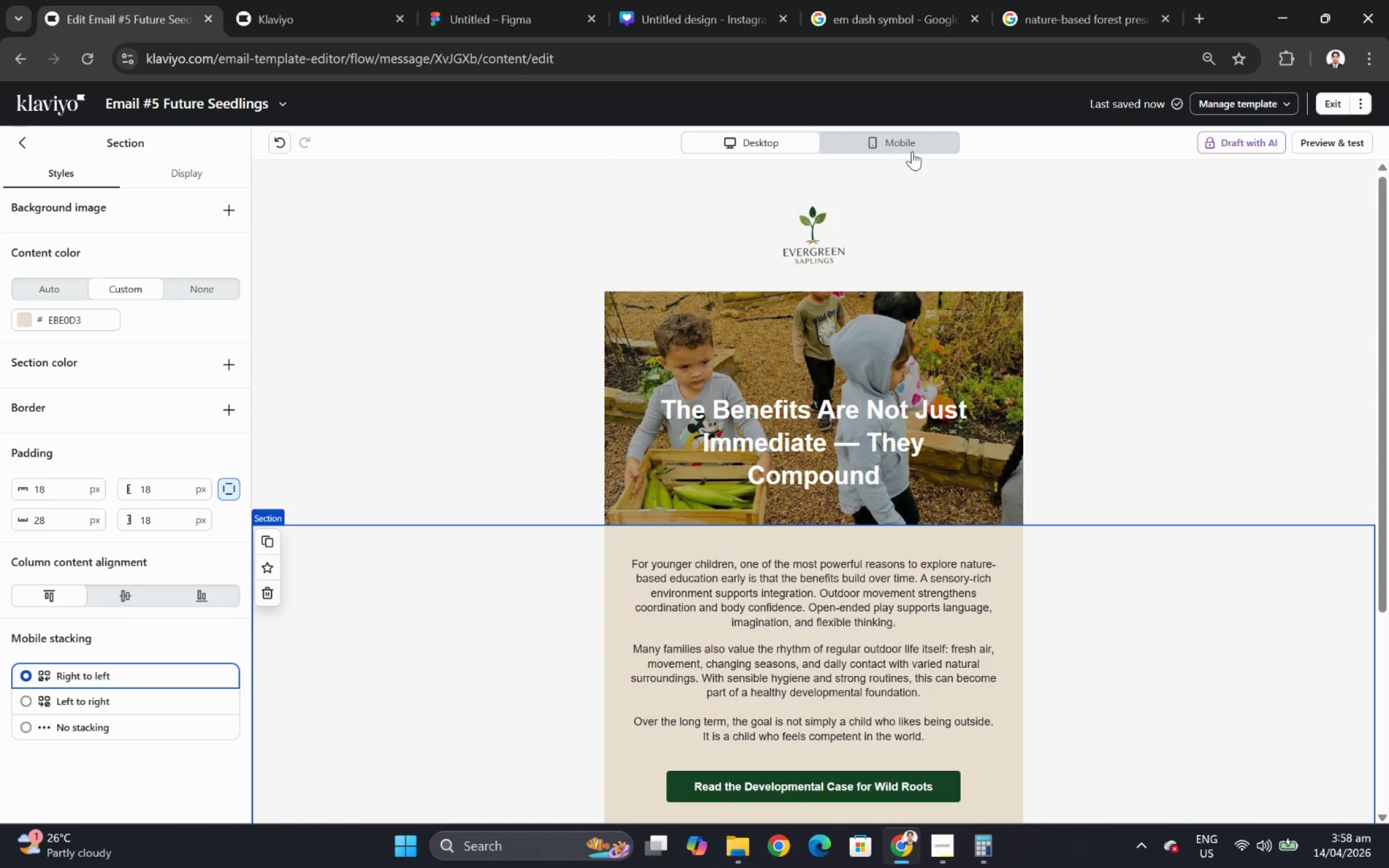 
left_click([911, 149])
 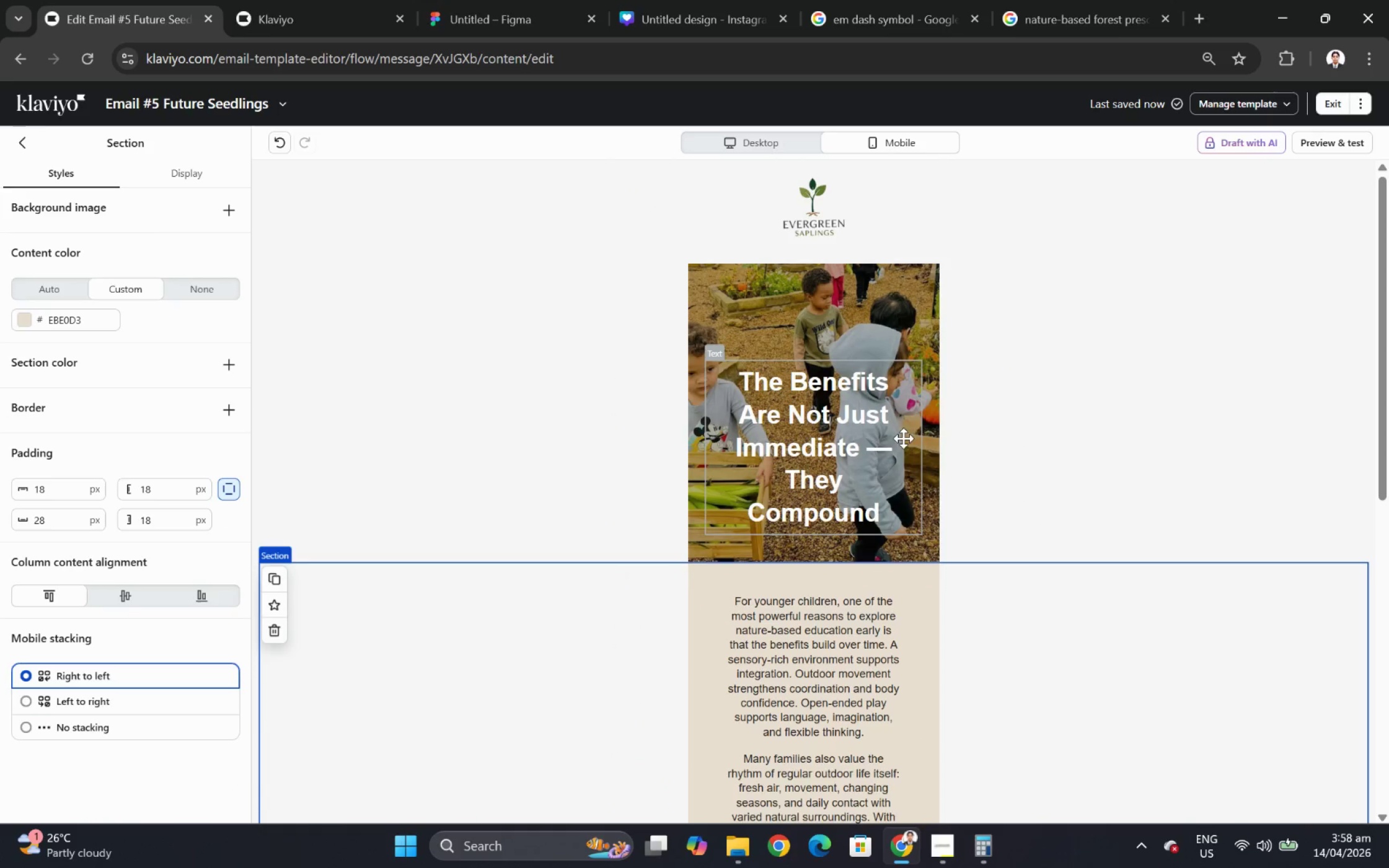 
scroll: coordinate [903, 442], scroll_direction: down, amount: 6.0
 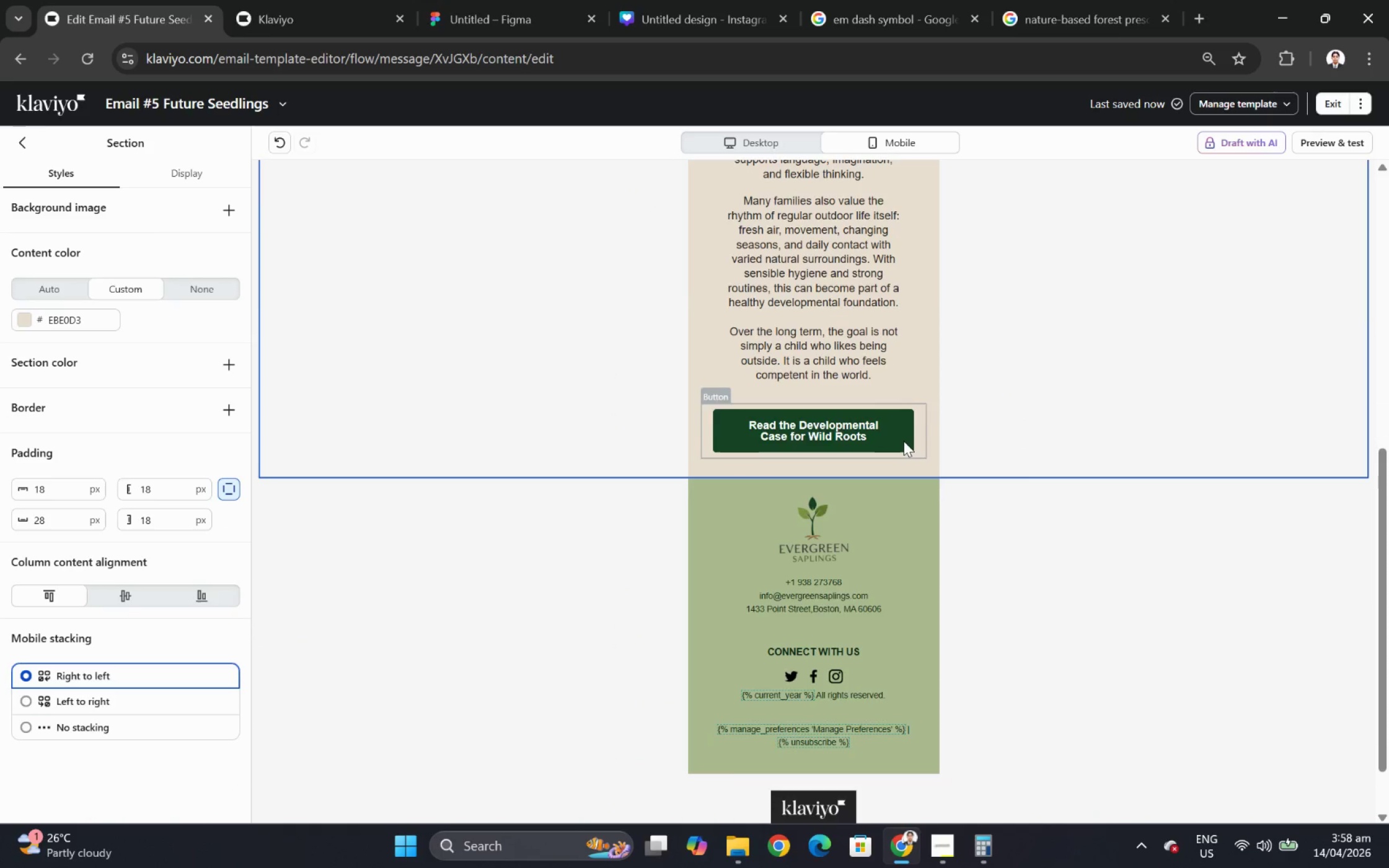 
scroll: coordinate [903, 441], scroll_direction: up, amount: 5.0
 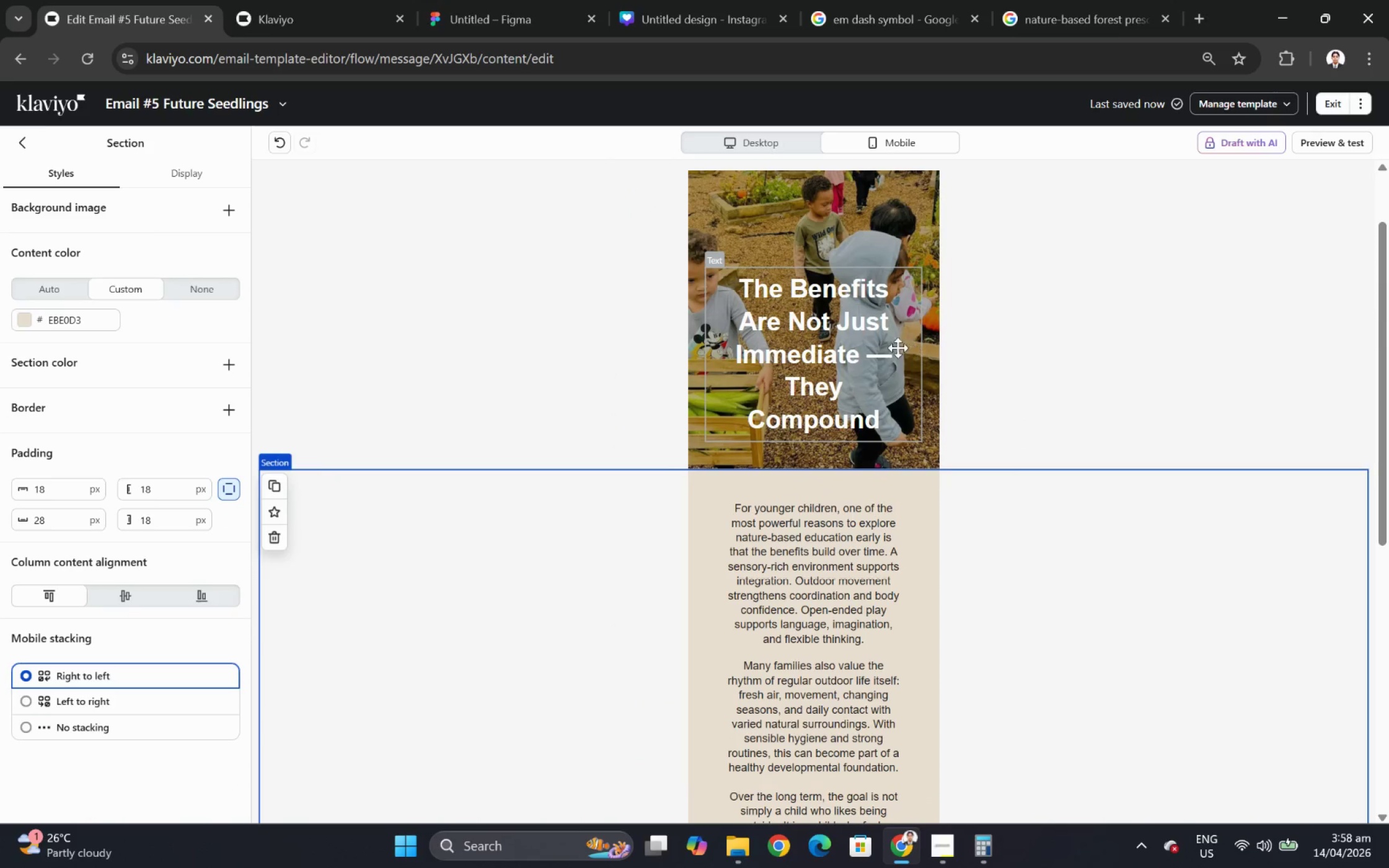 
left_click([890, 346])
 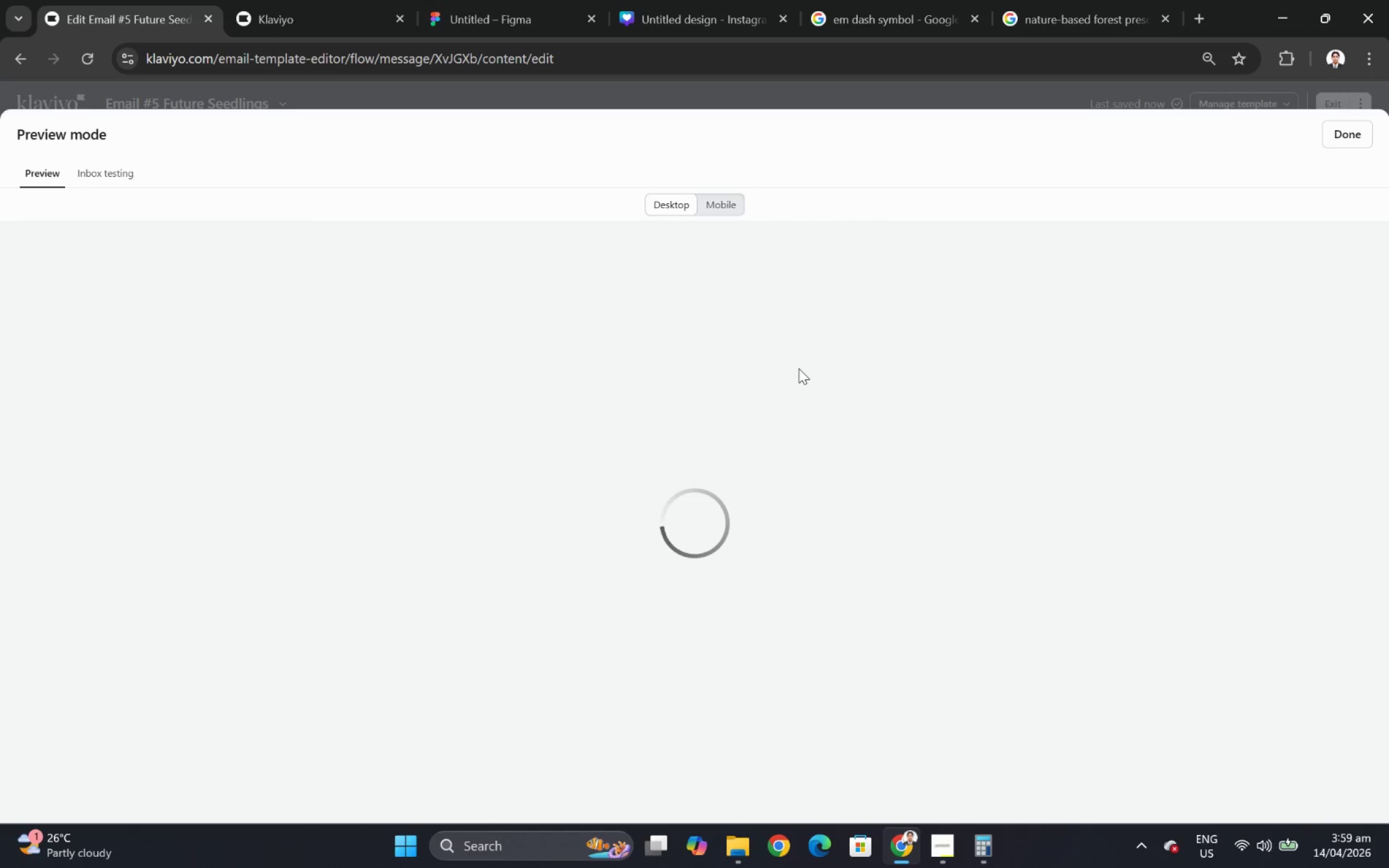 
wait(5.52)
 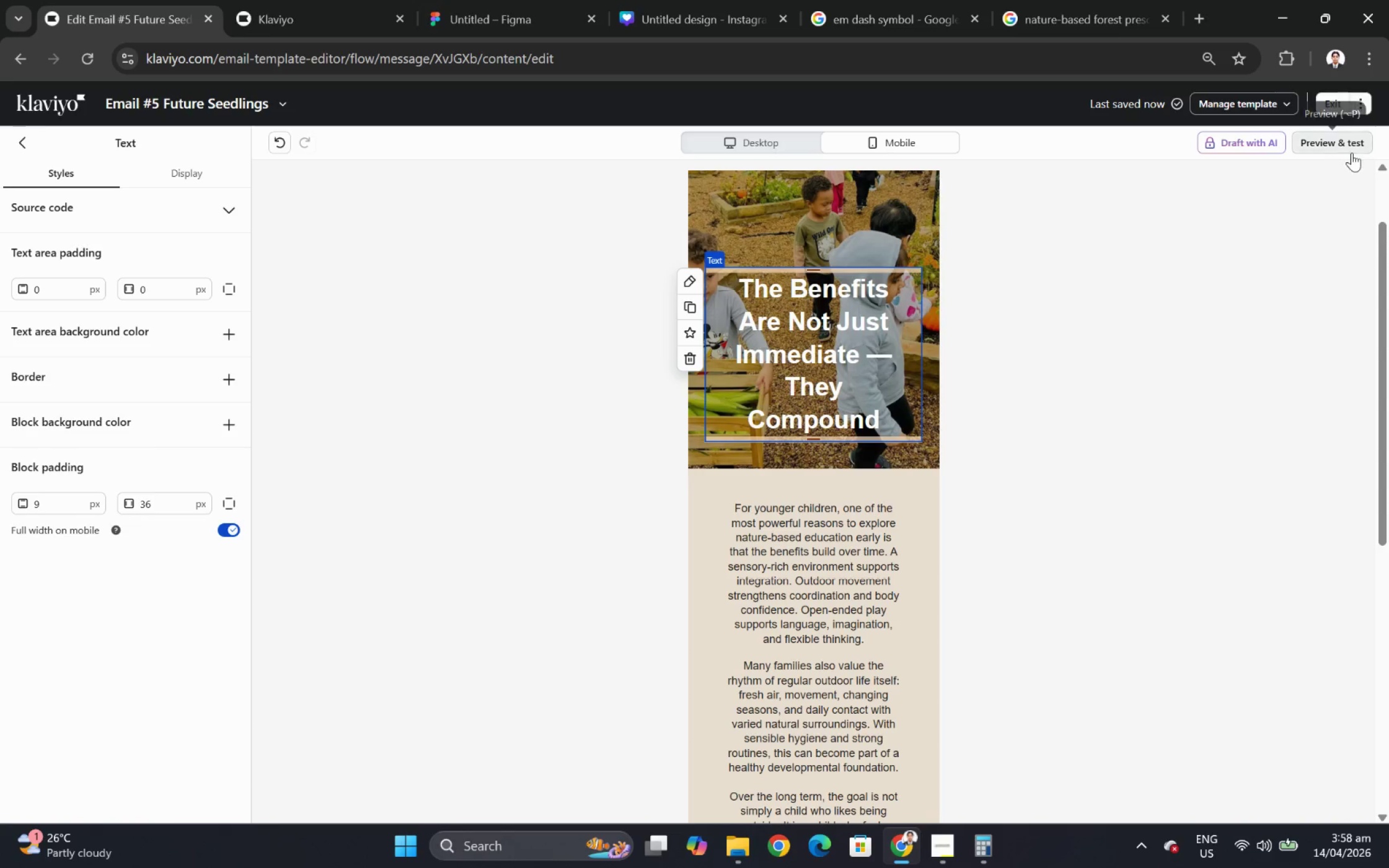 
scroll: coordinate [670, 375], scroll_direction: down, amount: 11.0
 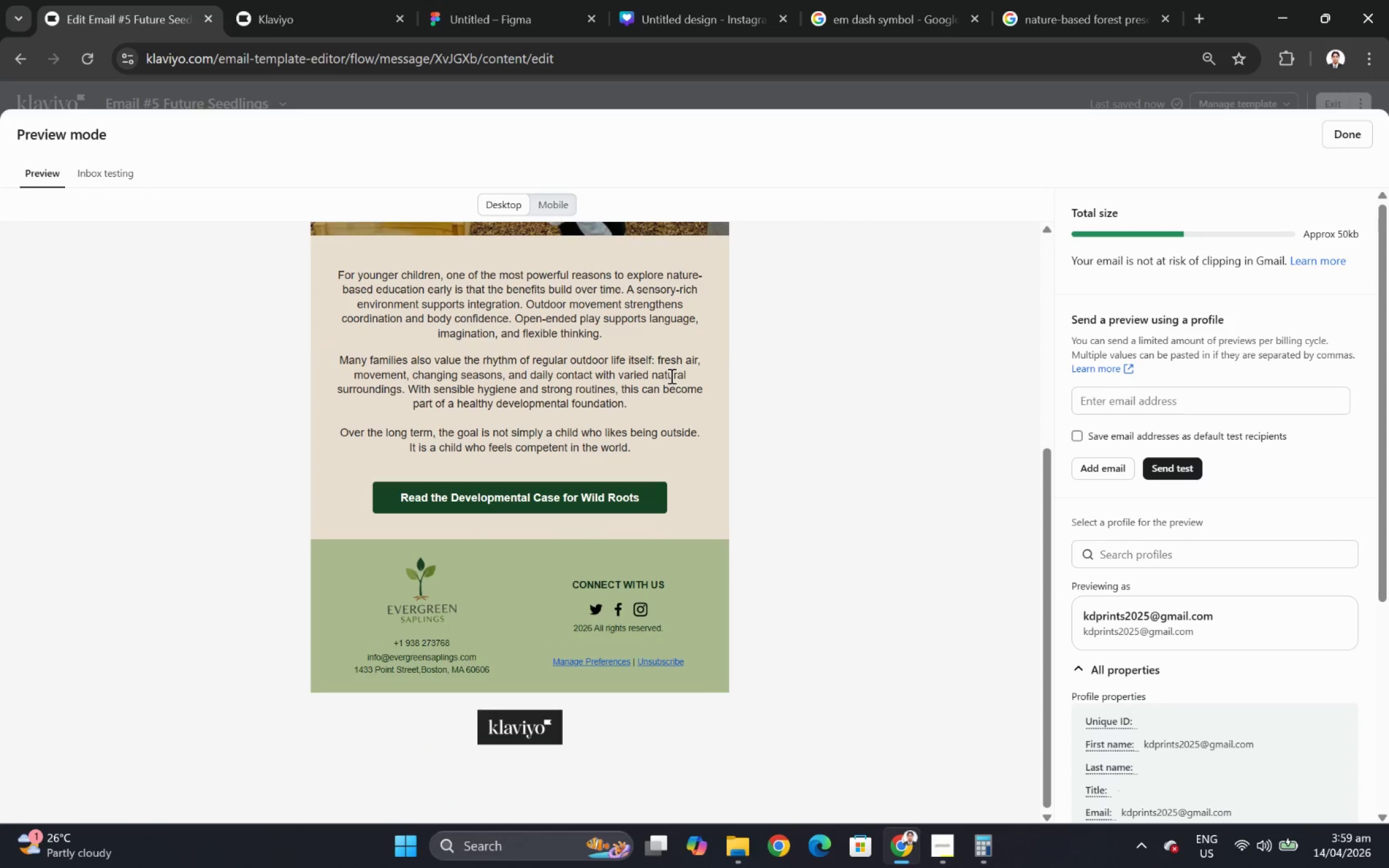 
scroll: coordinate [670, 375], scroll_direction: up, amount: 6.0
 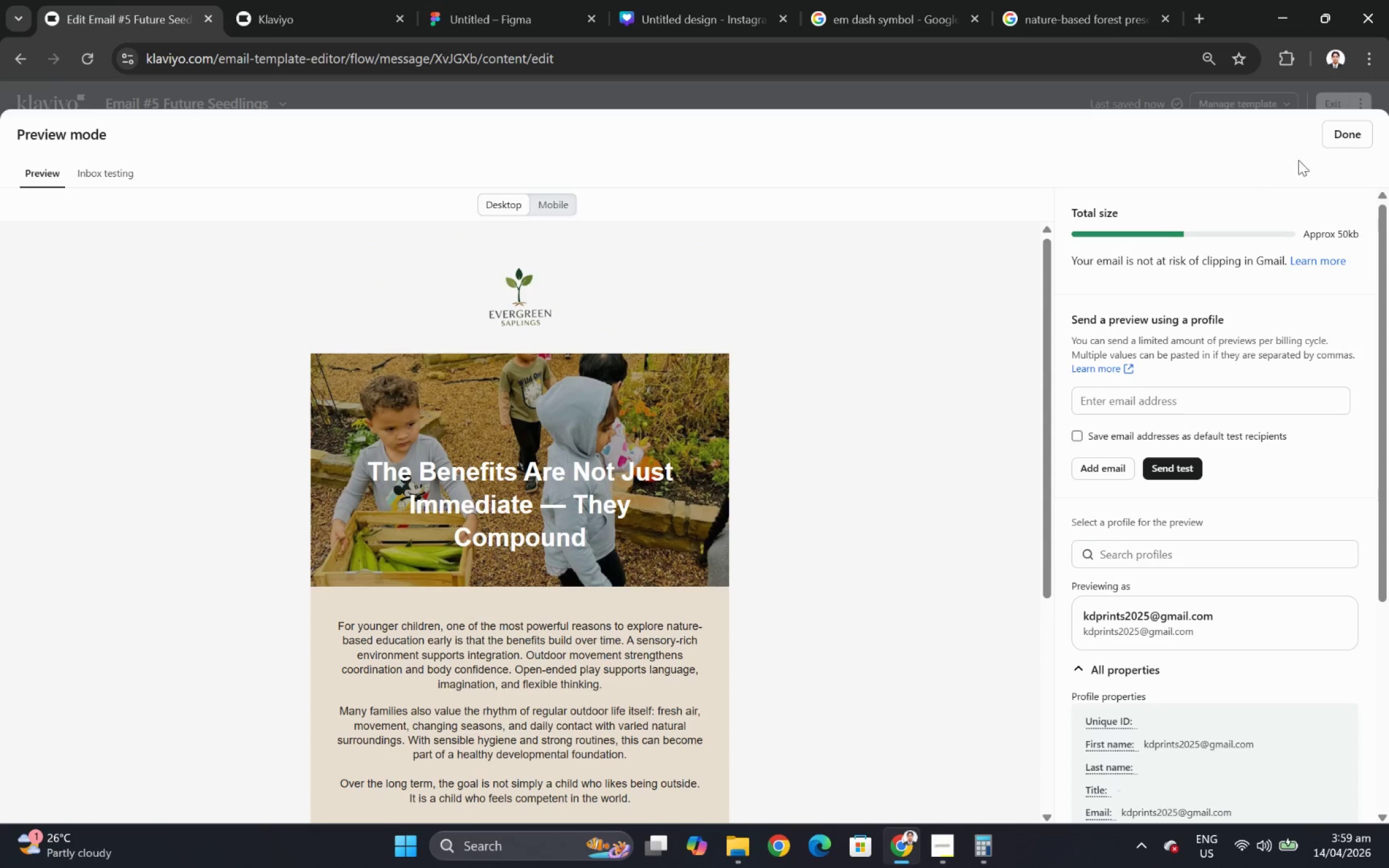 
left_click([1334, 141])
 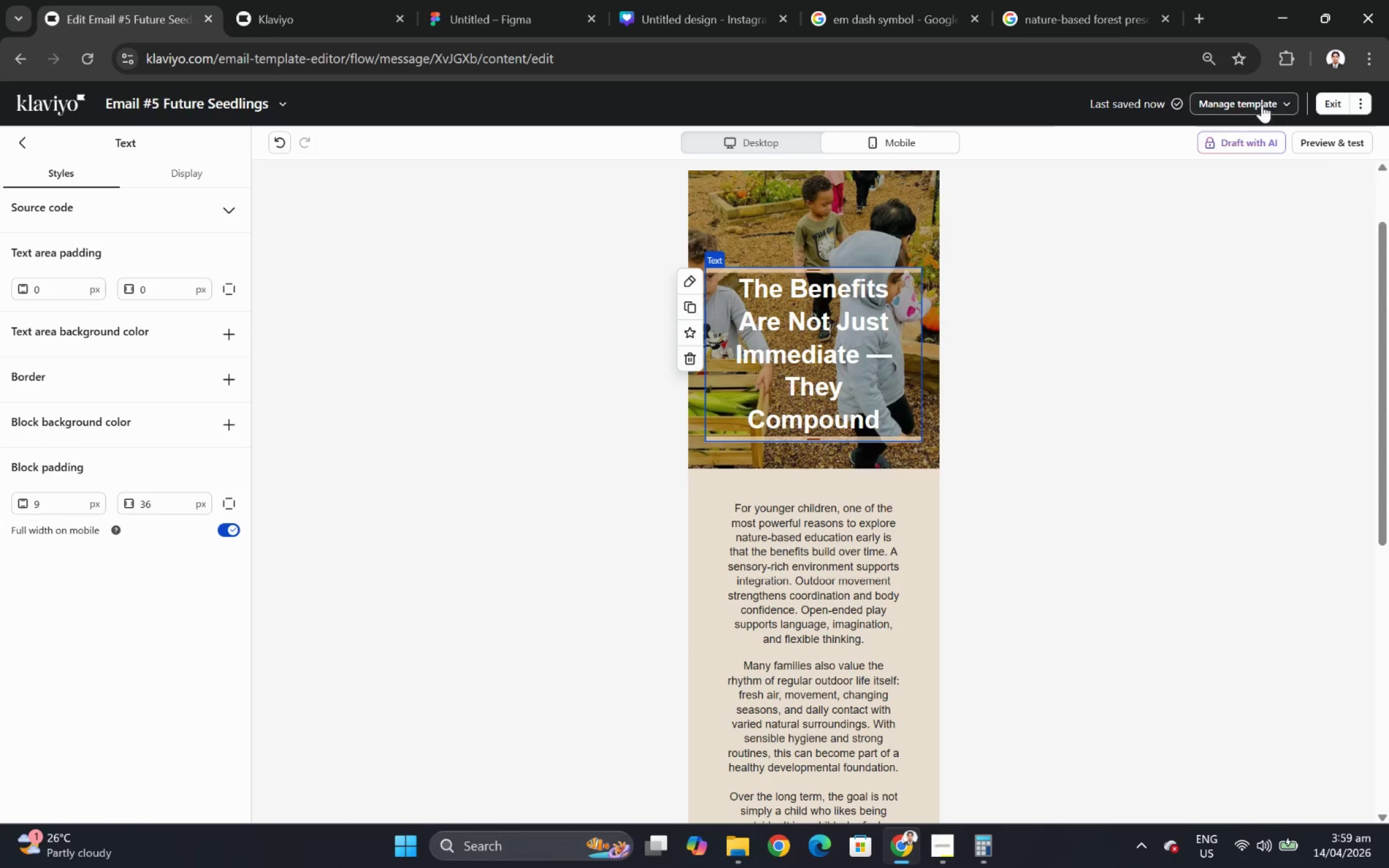 
left_click([1329, 102])
 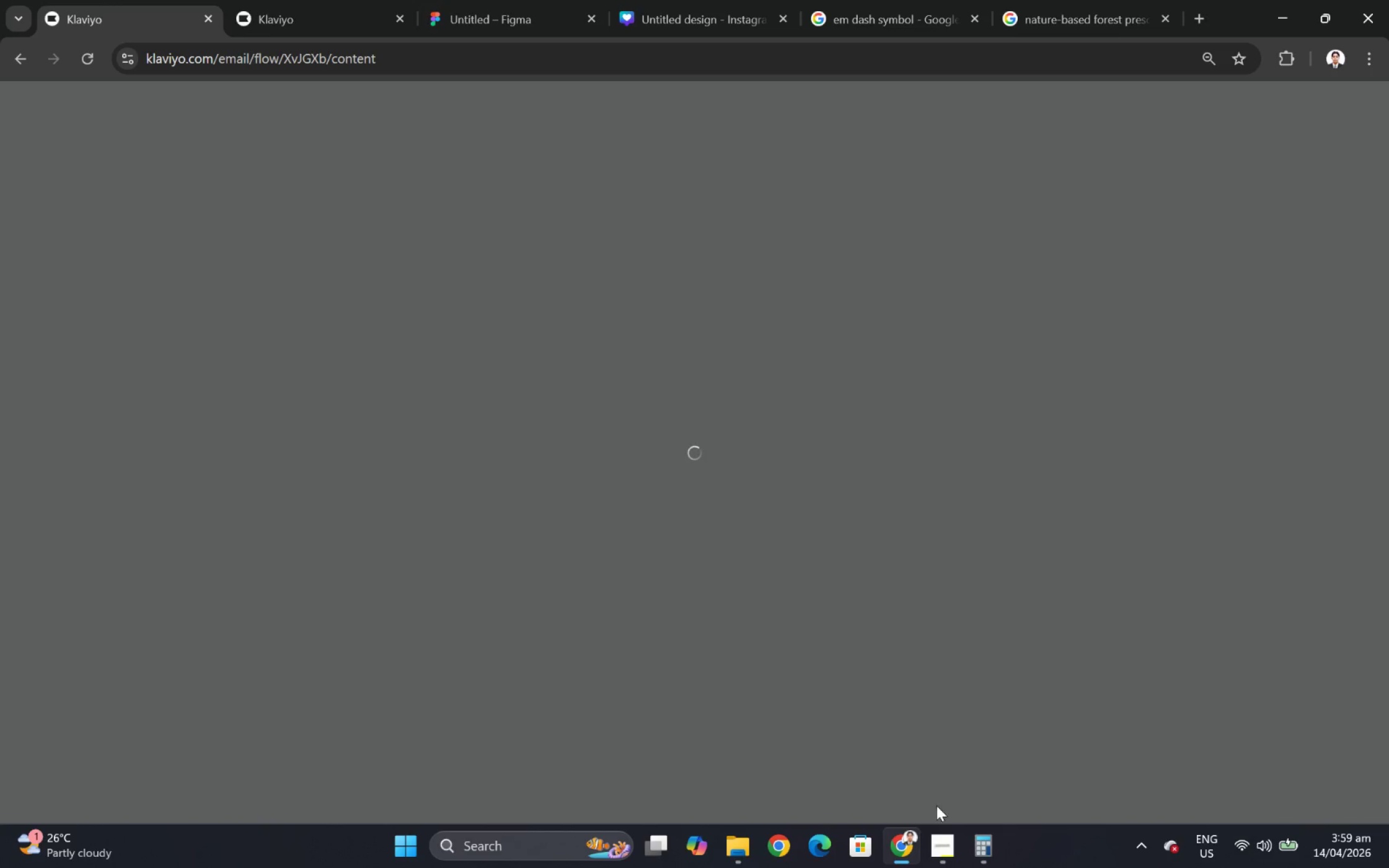 
left_click([943, 835])